 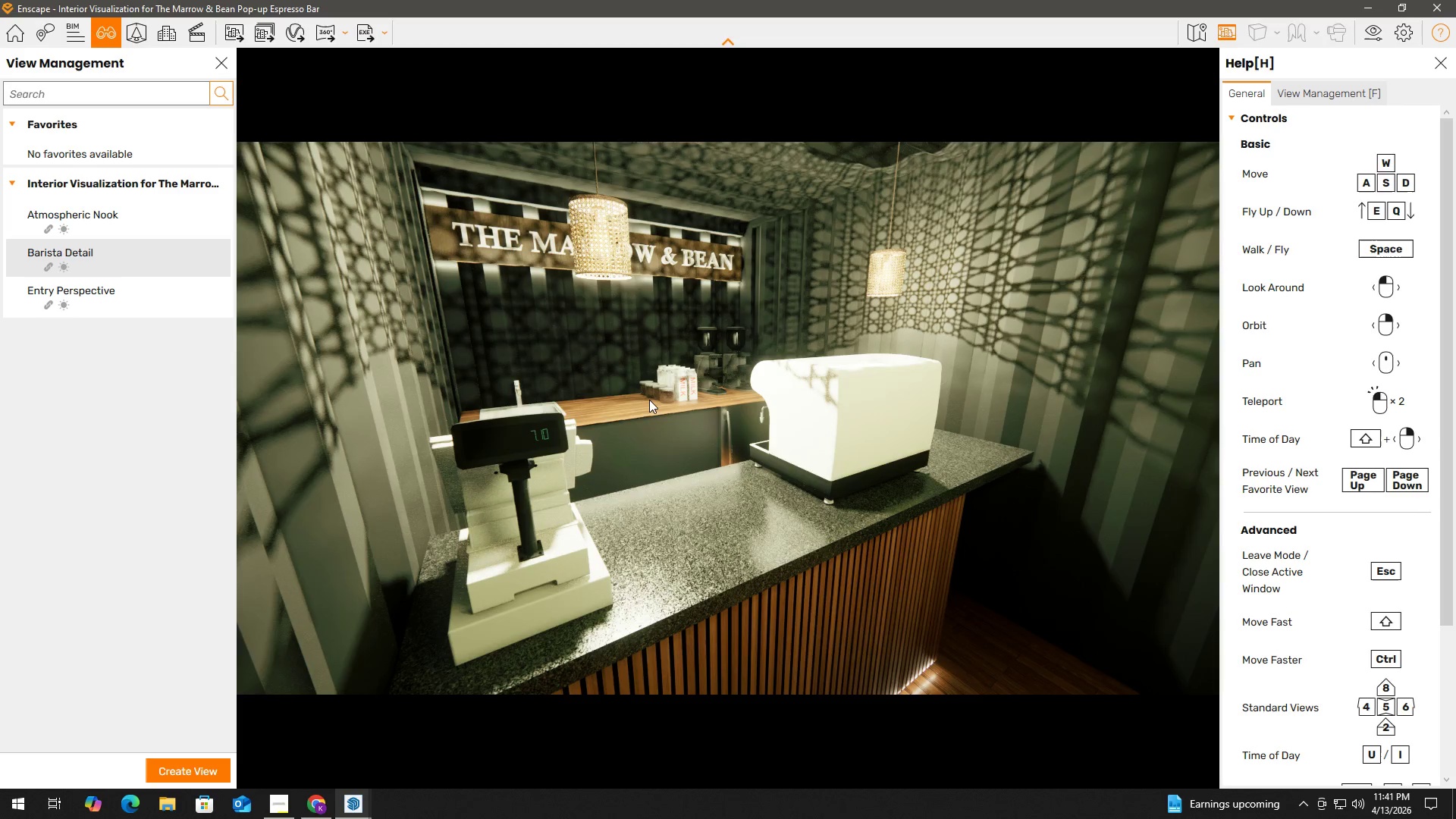 
key(Alt+Tab)
 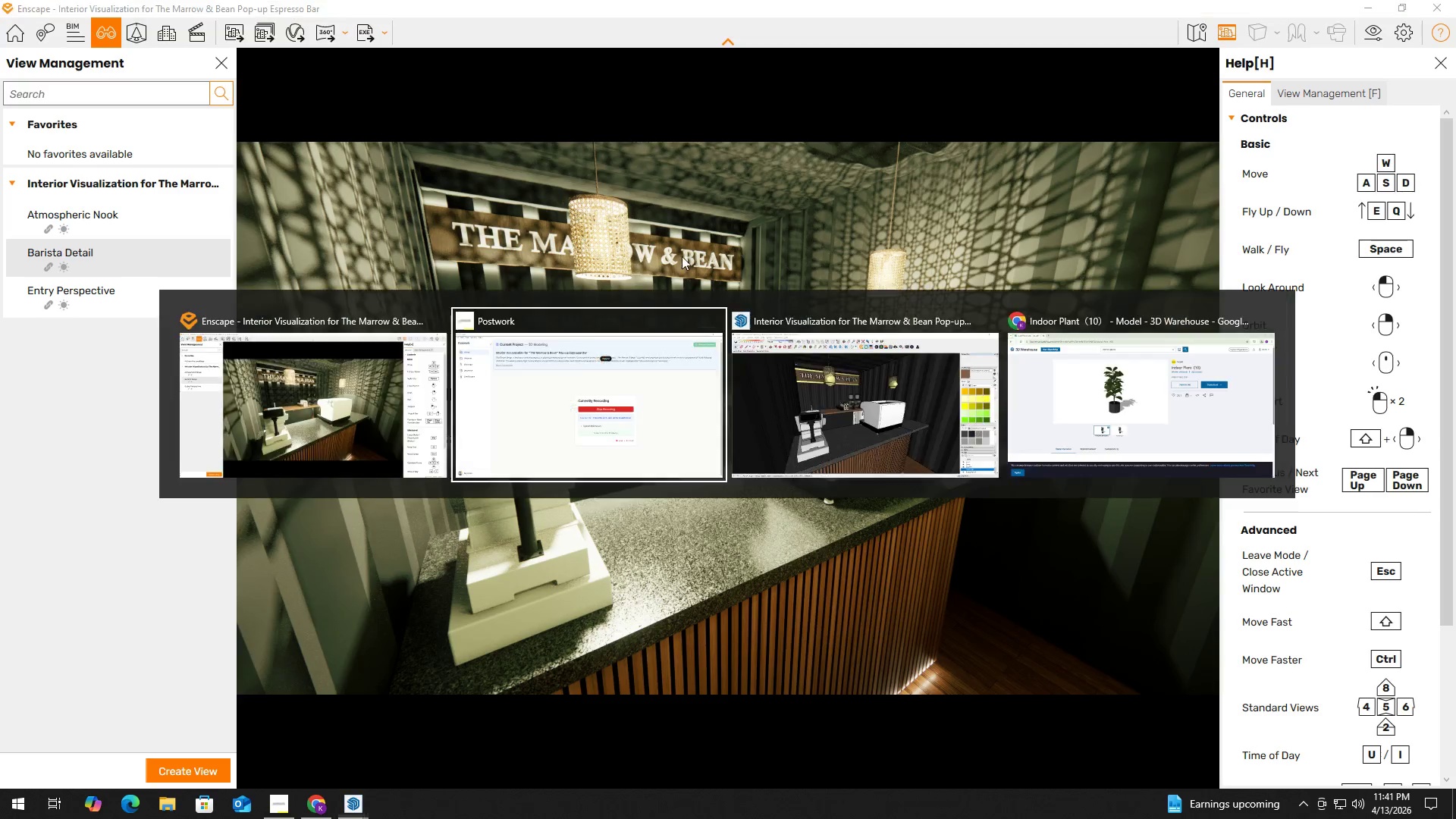 
key(Alt+Tab)
 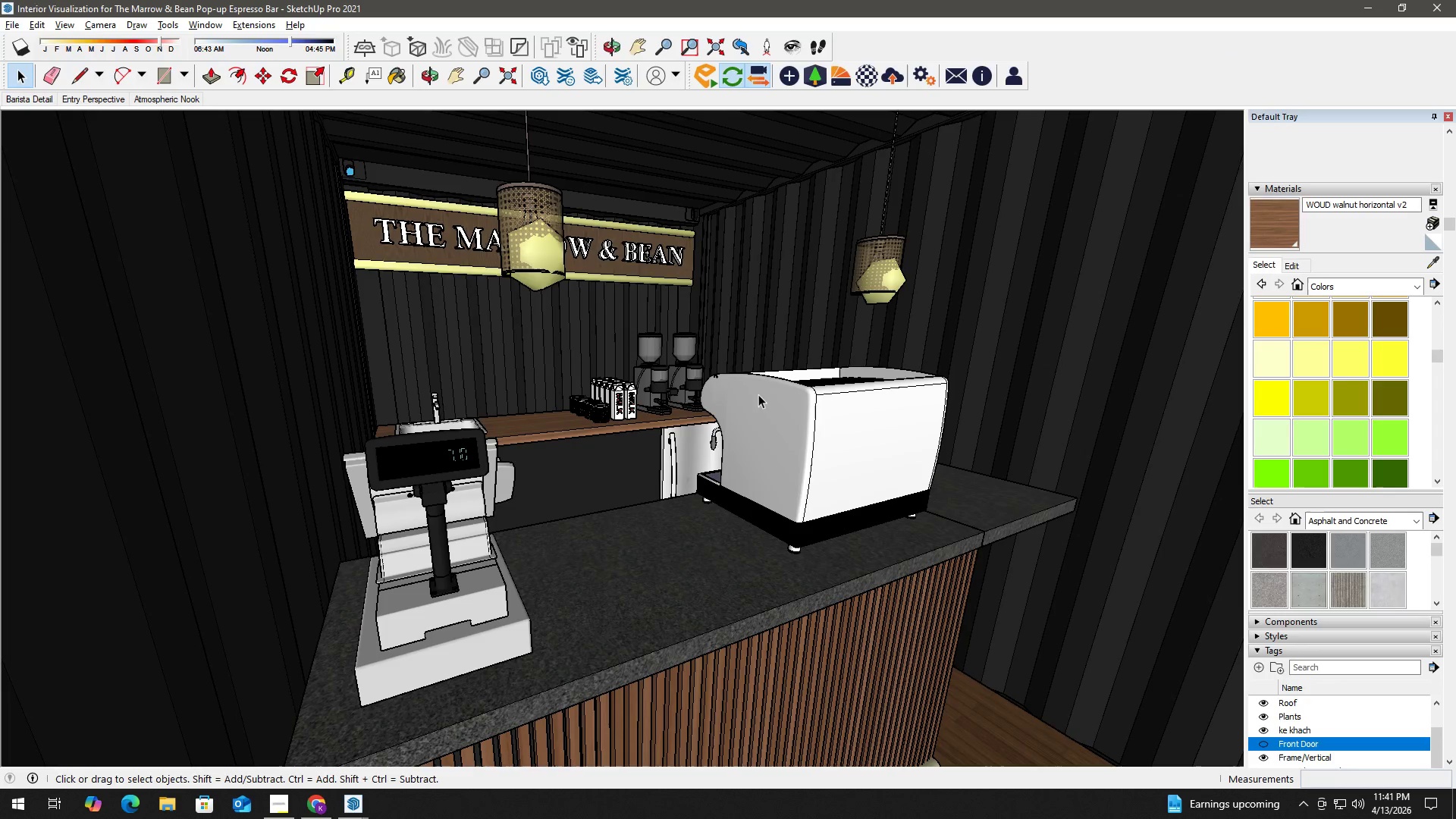 
scroll: coordinate [754, 395], scroll_direction: down, amount: 14.0
 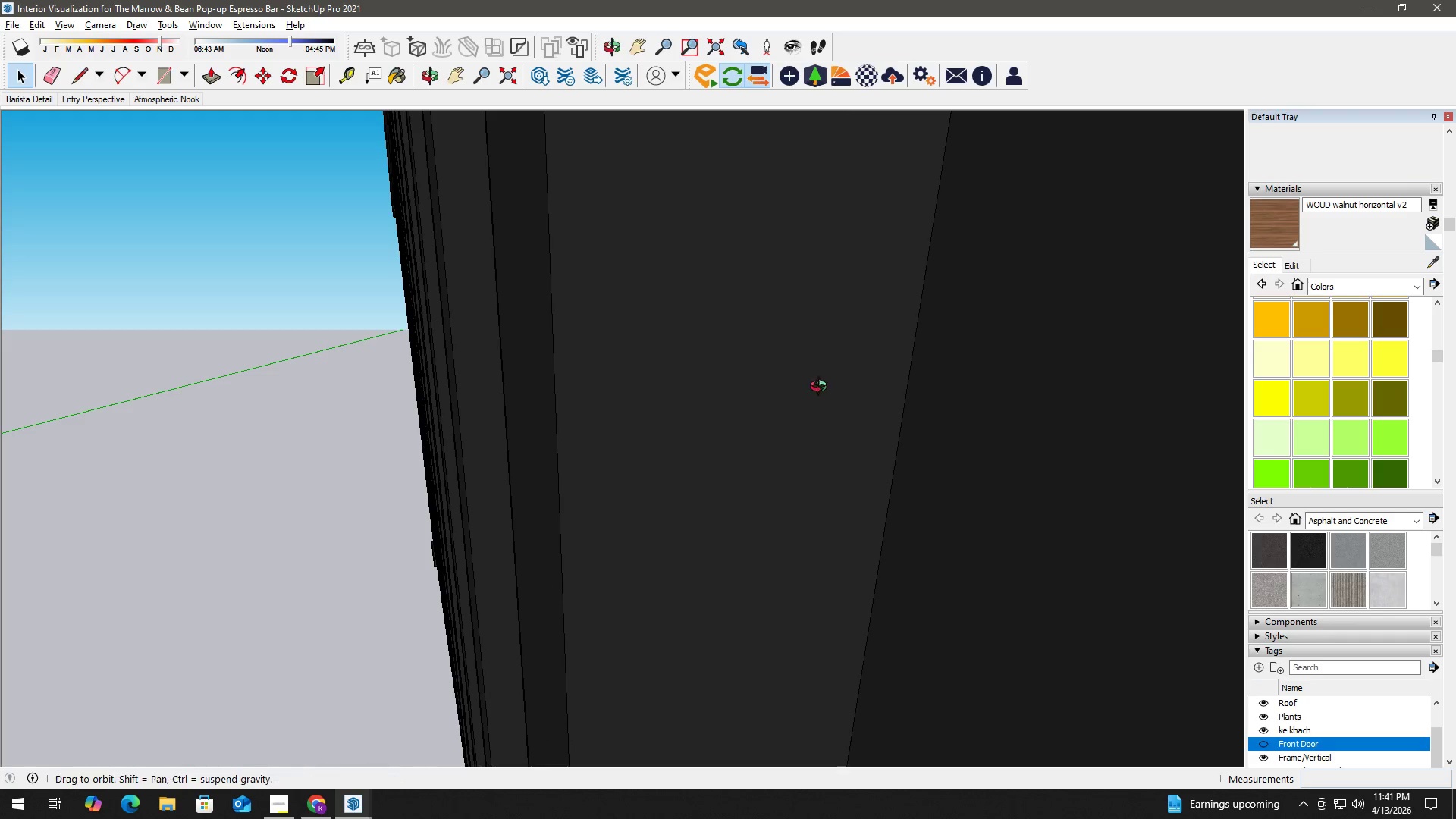 
hold_key(key=D, duration=0.59)
 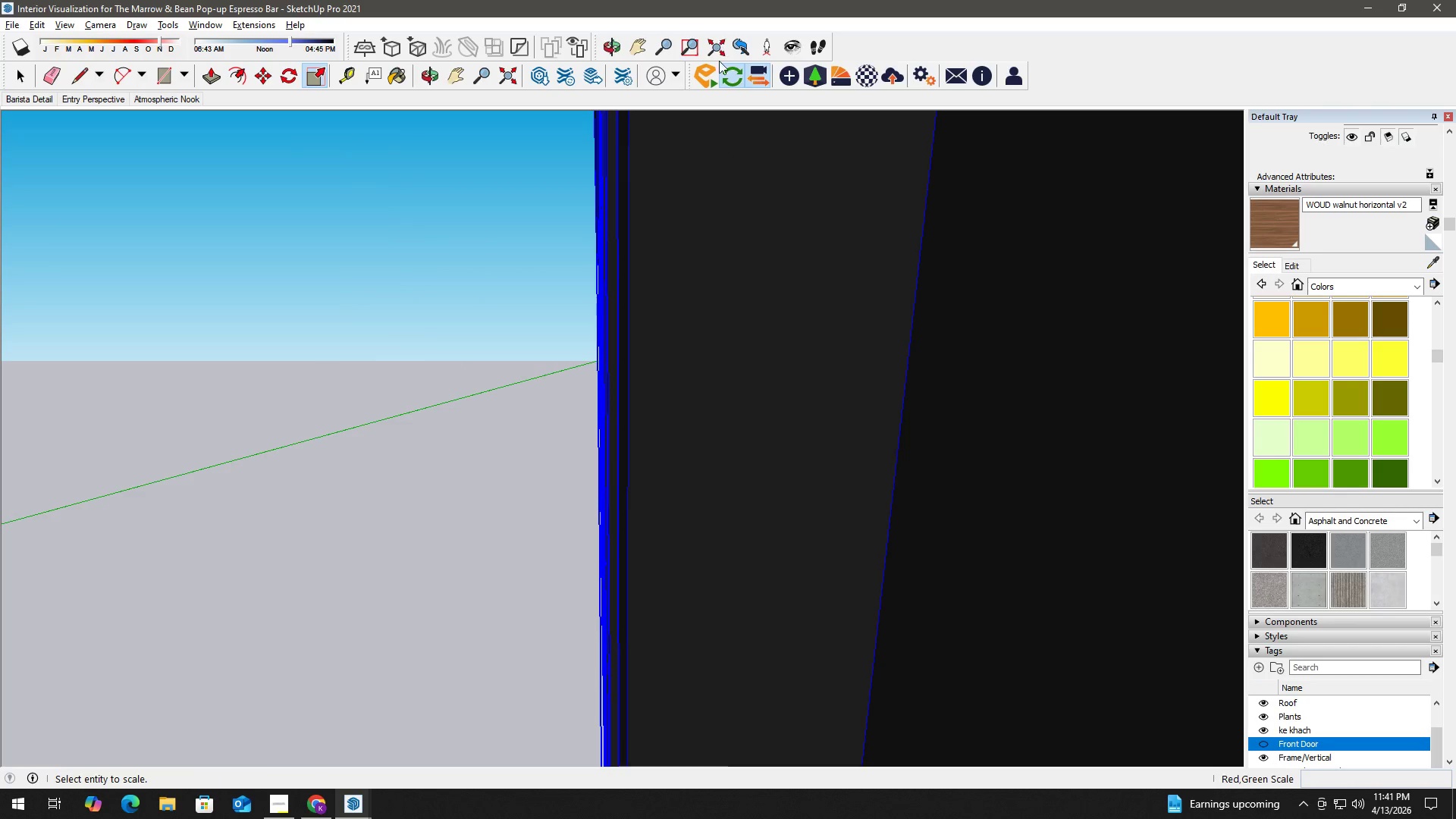 
hold_key(key=S, duration=0.33)
 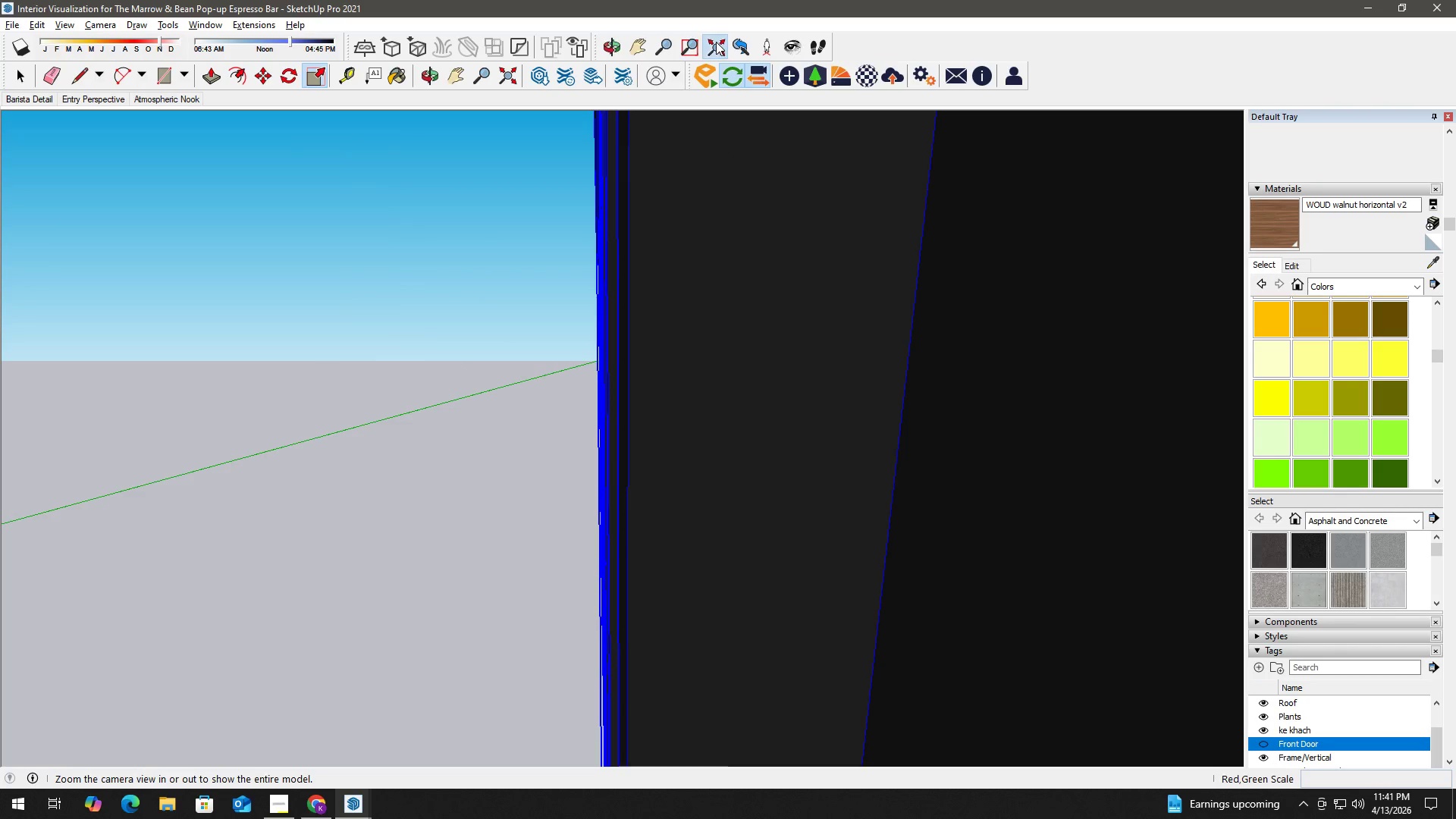 
left_click([716, 42])
 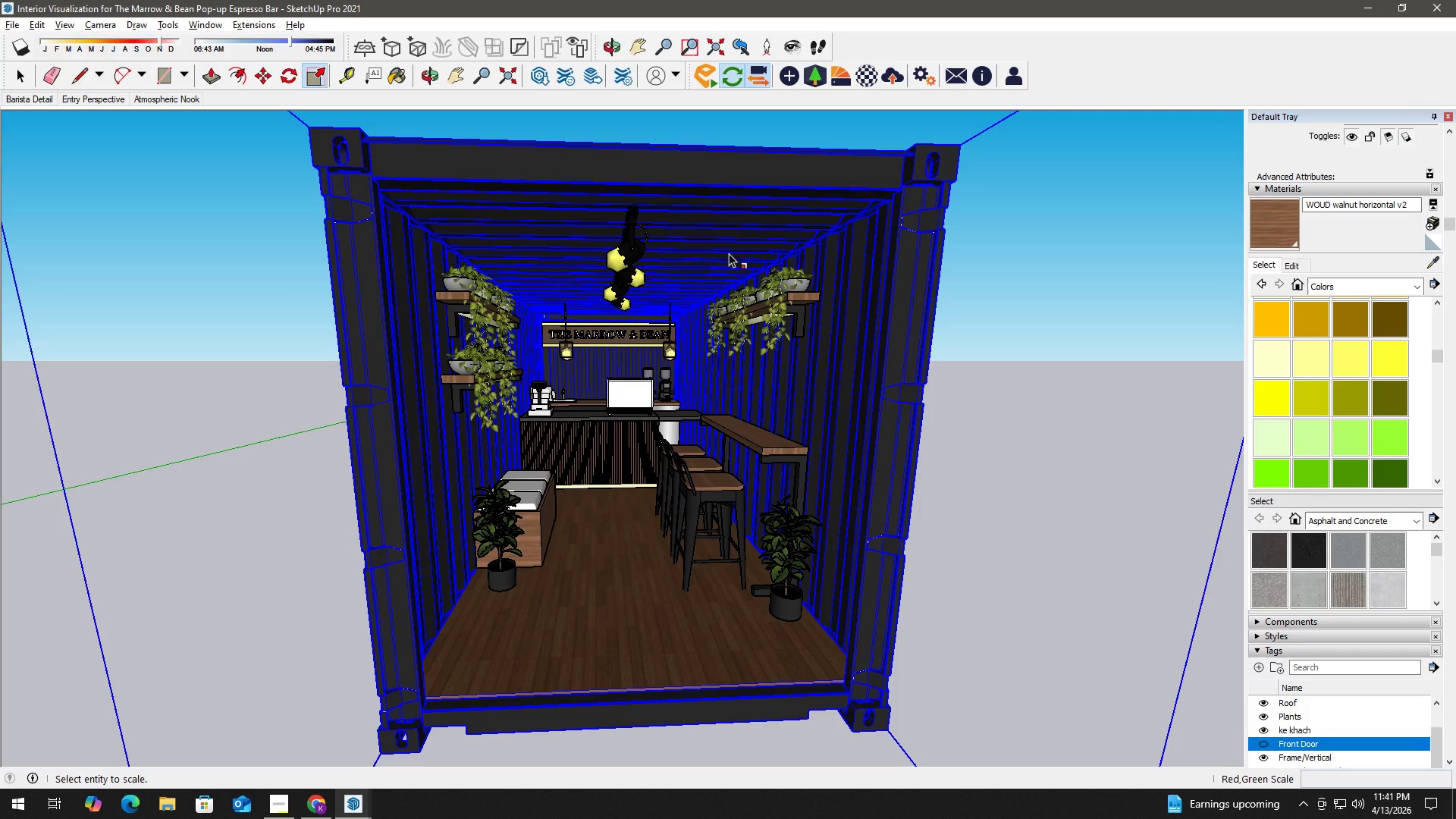 
scroll: coordinate [761, 385], scroll_direction: down, amount: 4.0
 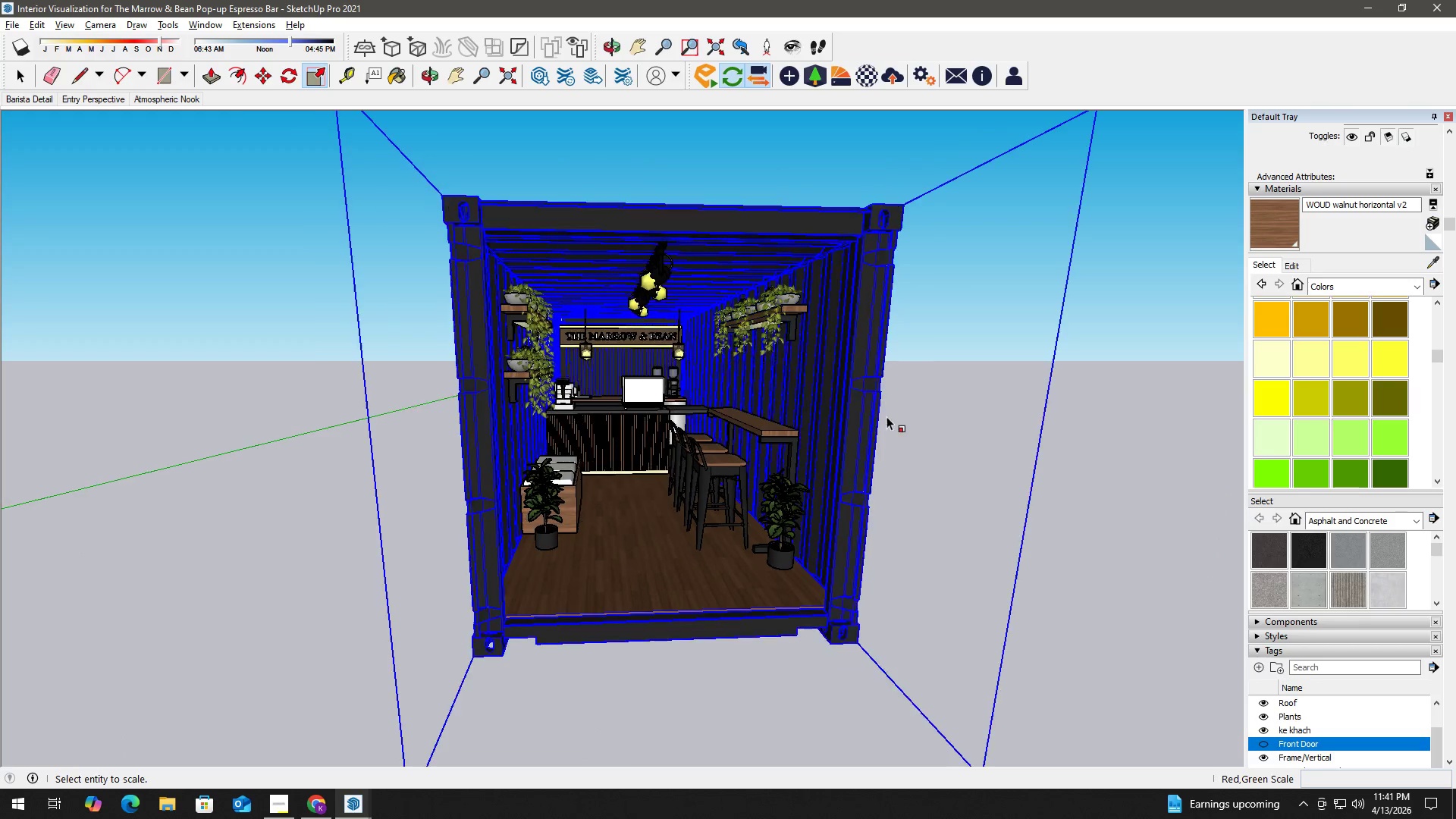 
key(Space)
 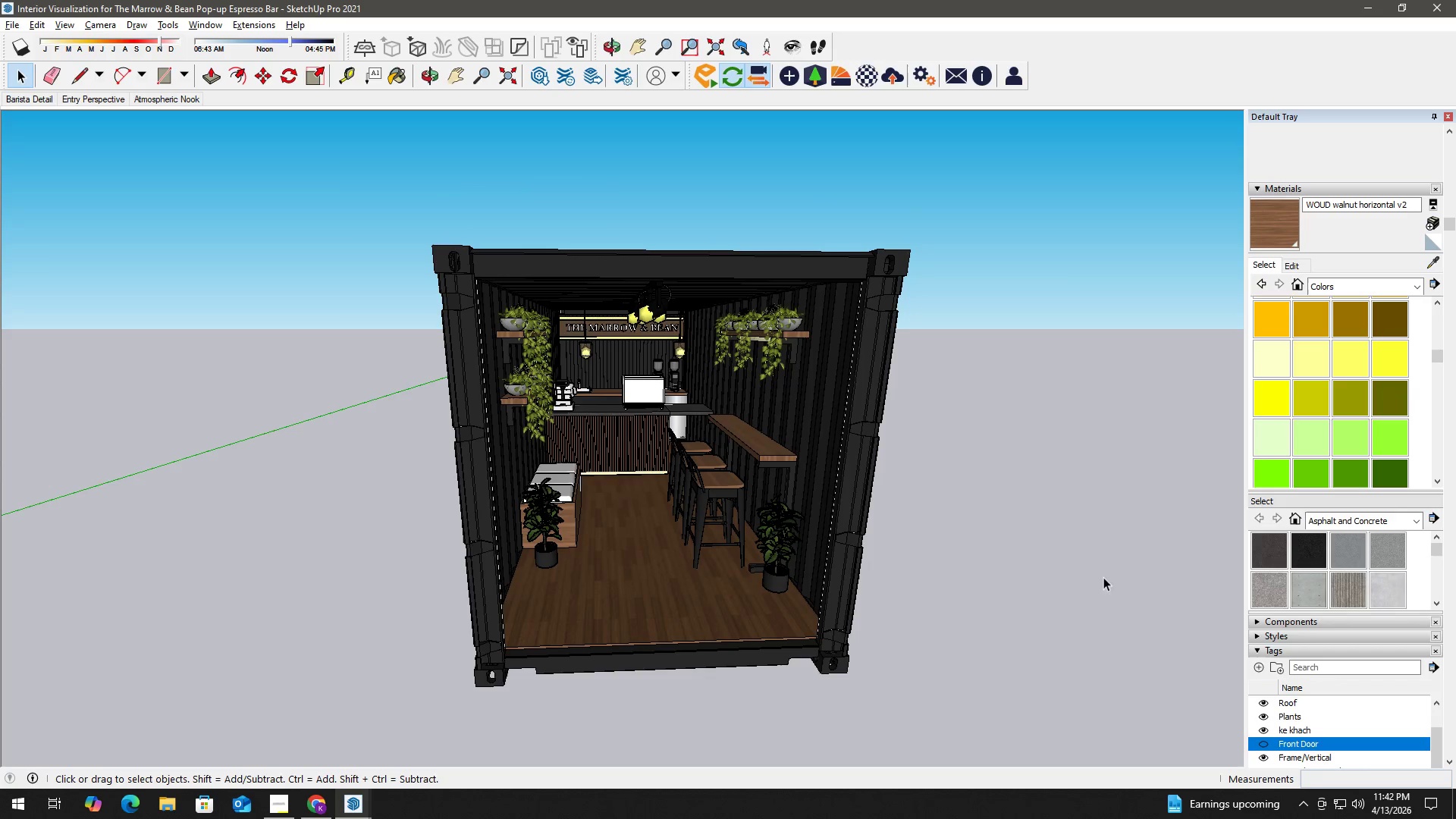 
left_click([1265, 742])
 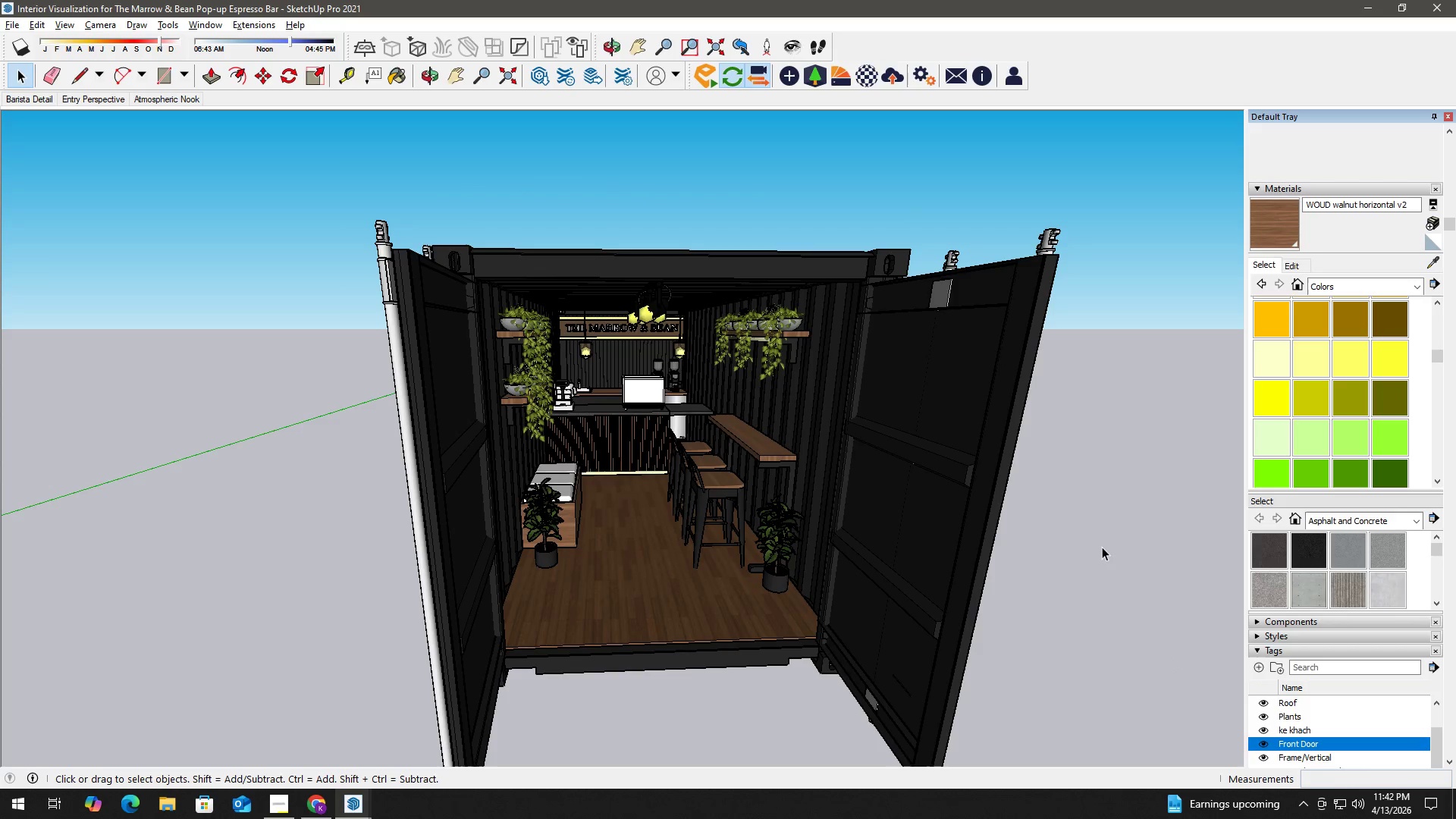 
hold_key(key=ControlLeft, duration=2.92)
 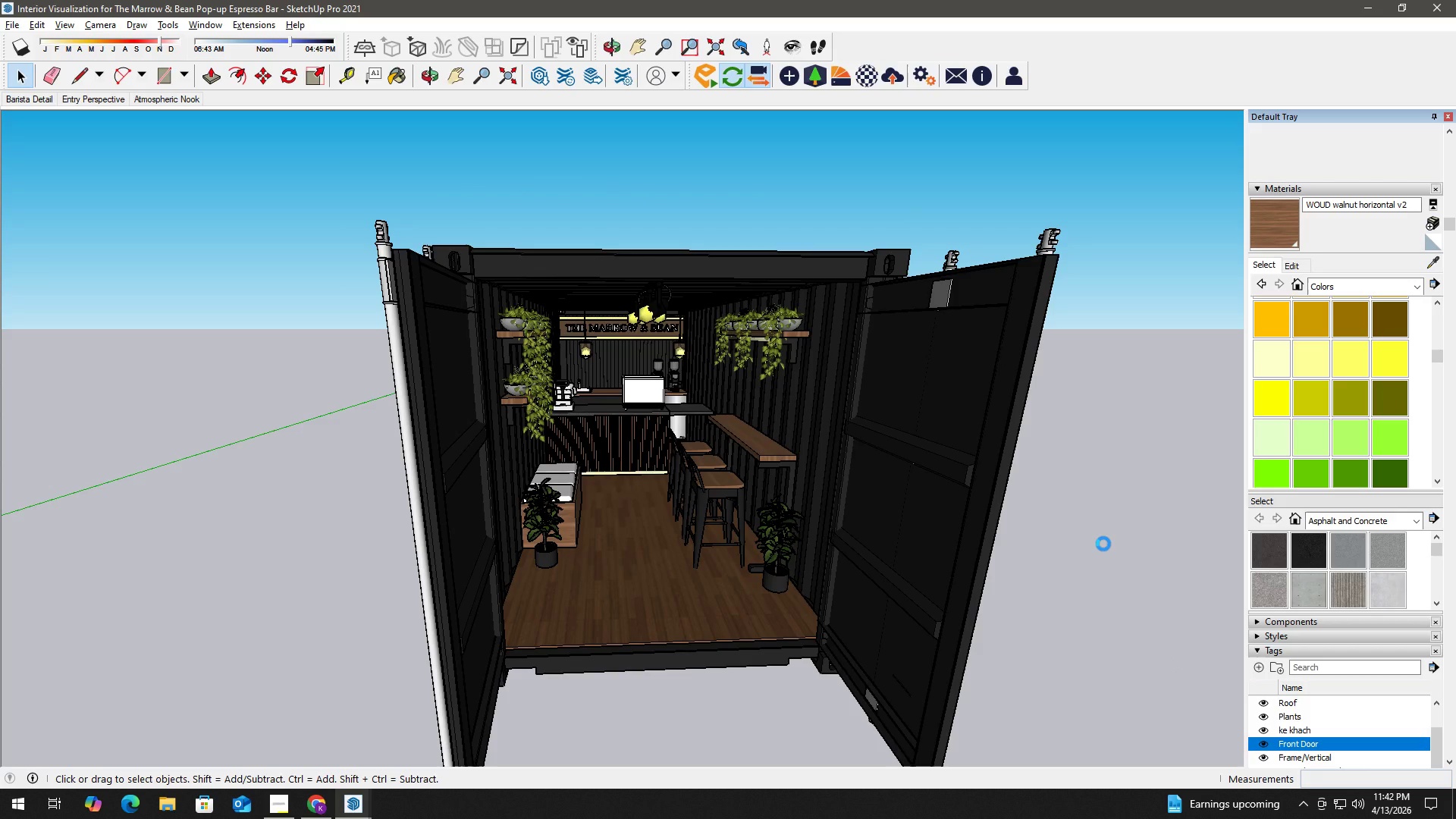 